 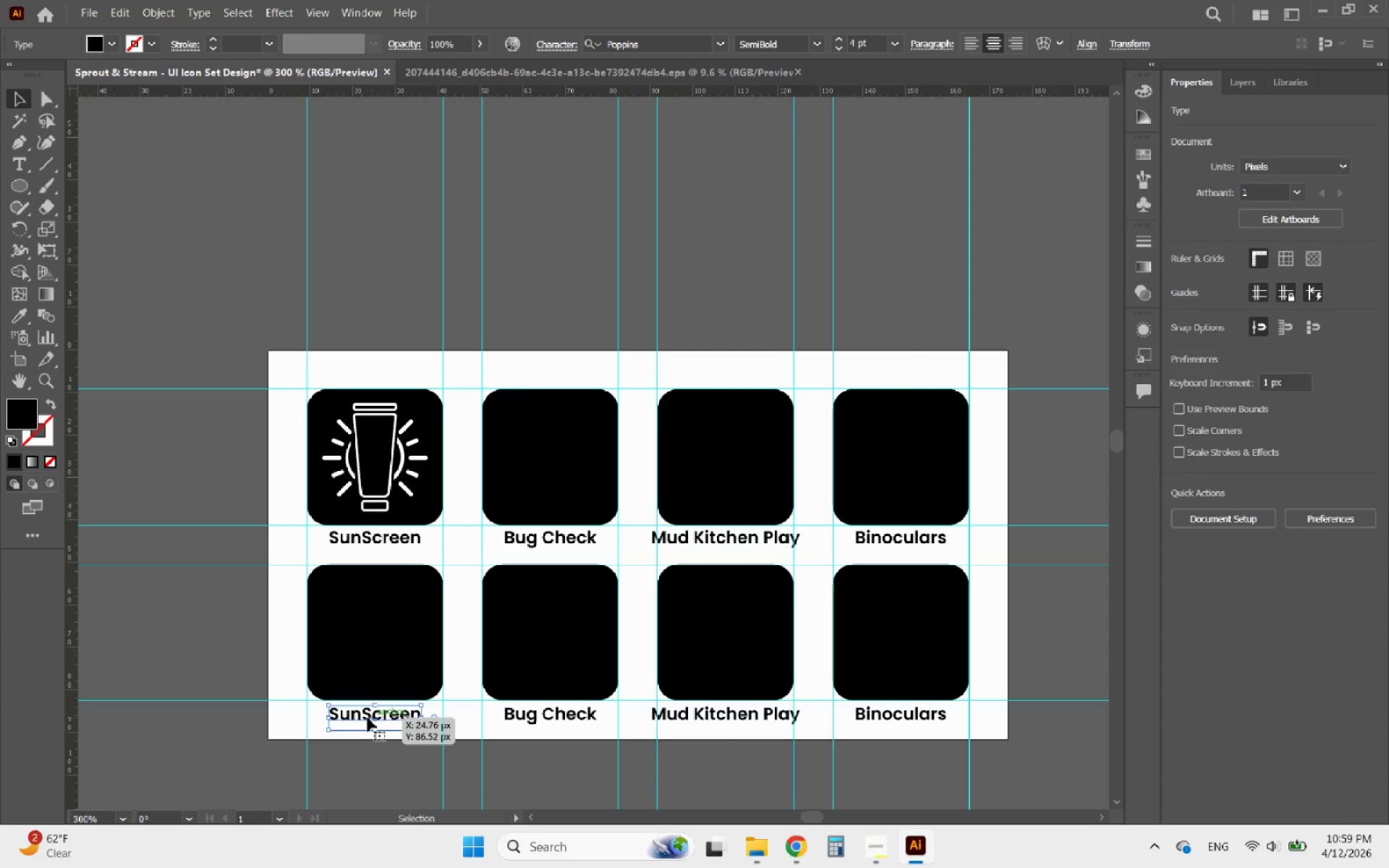 
left_click_drag(start_coordinate=[332, 715], to_coordinate=[454, 715])
 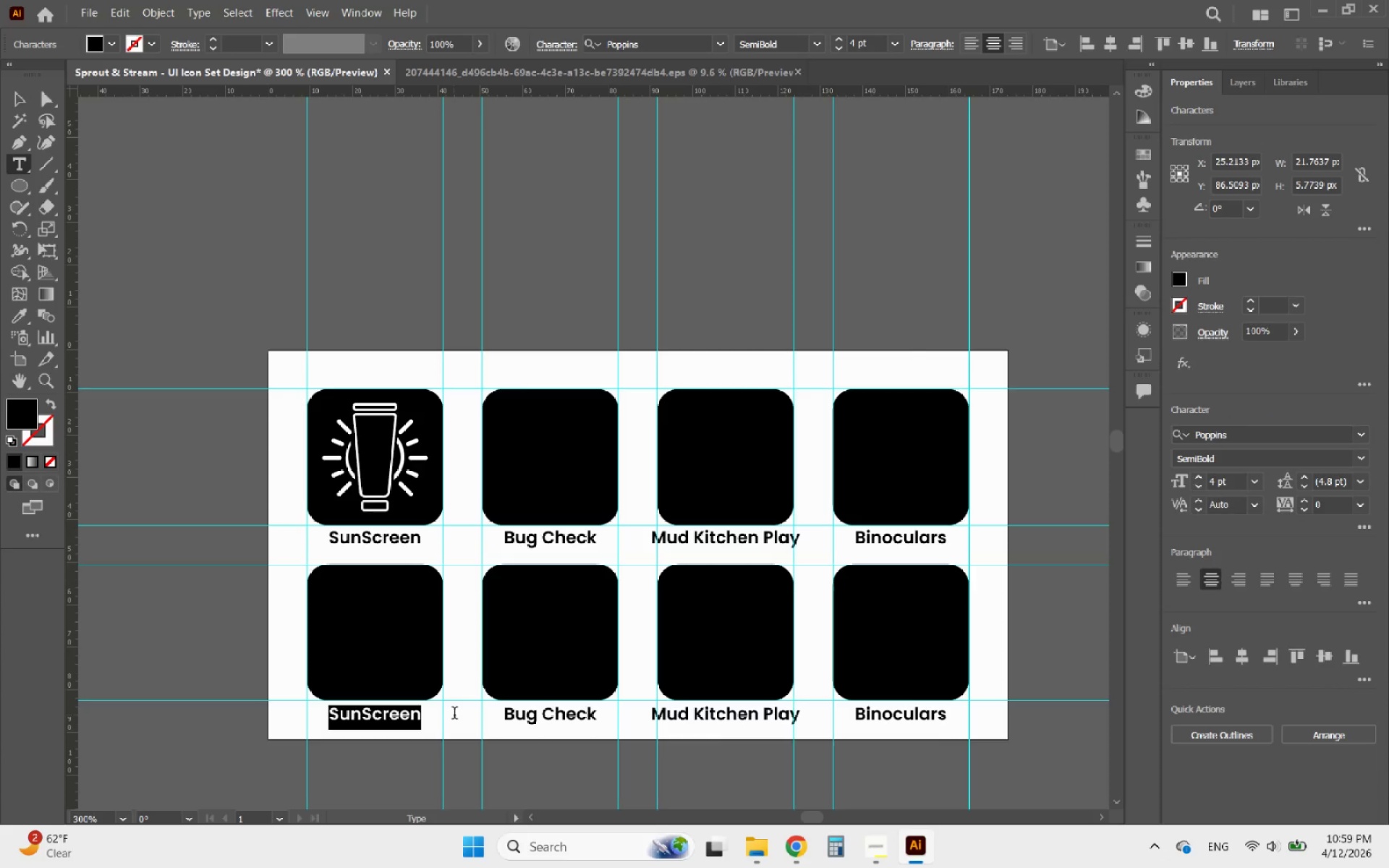 
key(Control+V)
 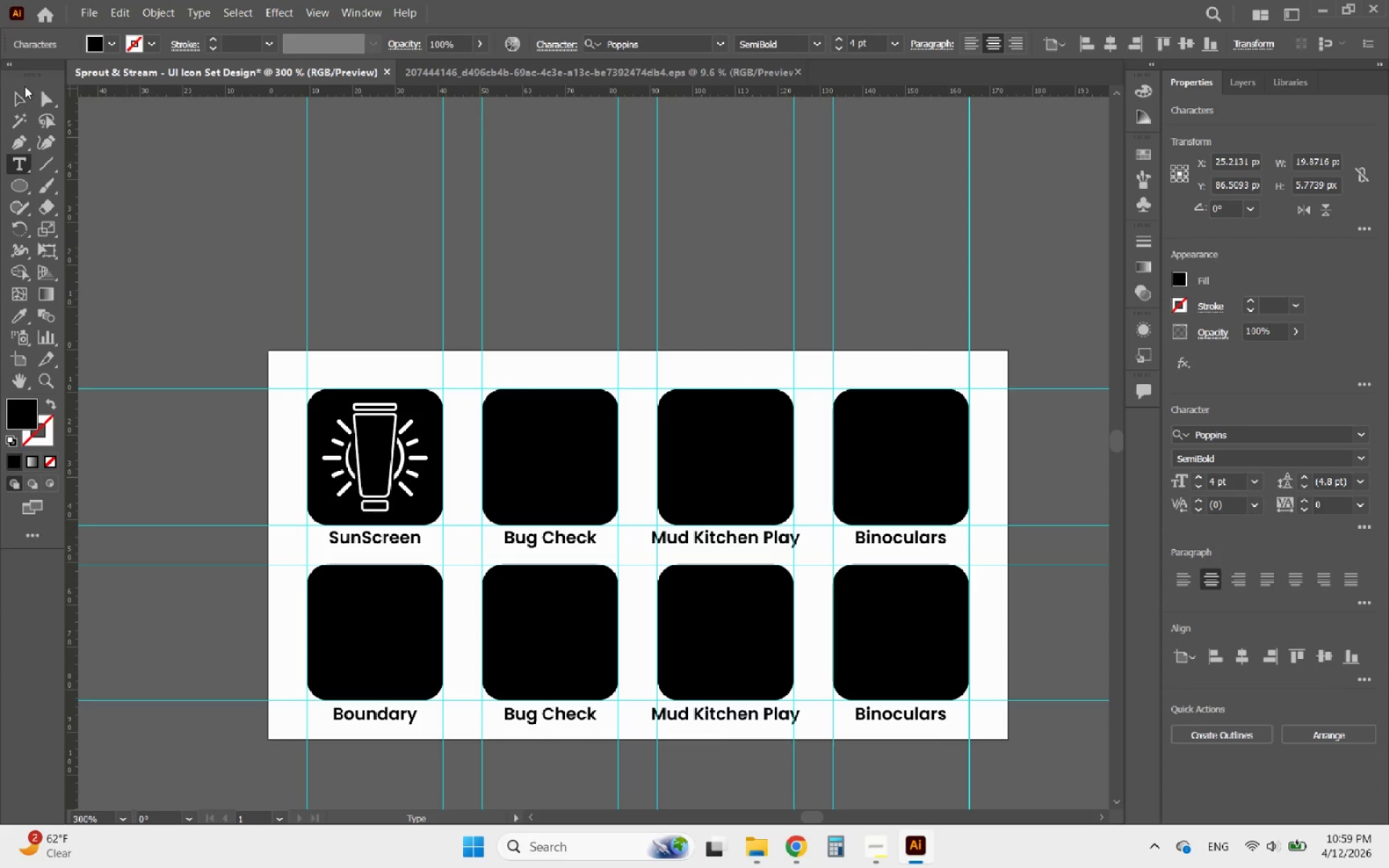 
left_click([19, 98])
 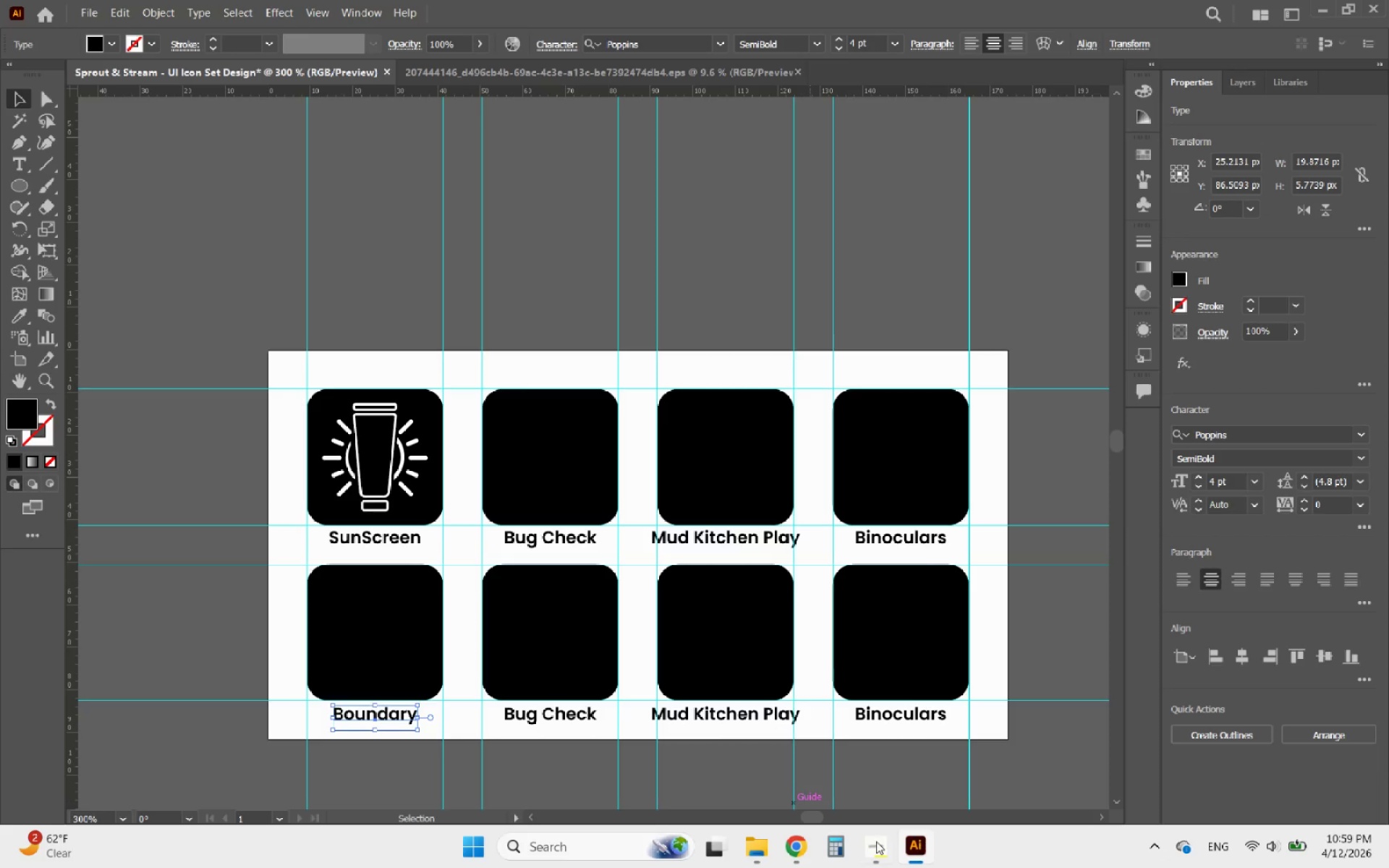 
mouse_move([829, 851])
 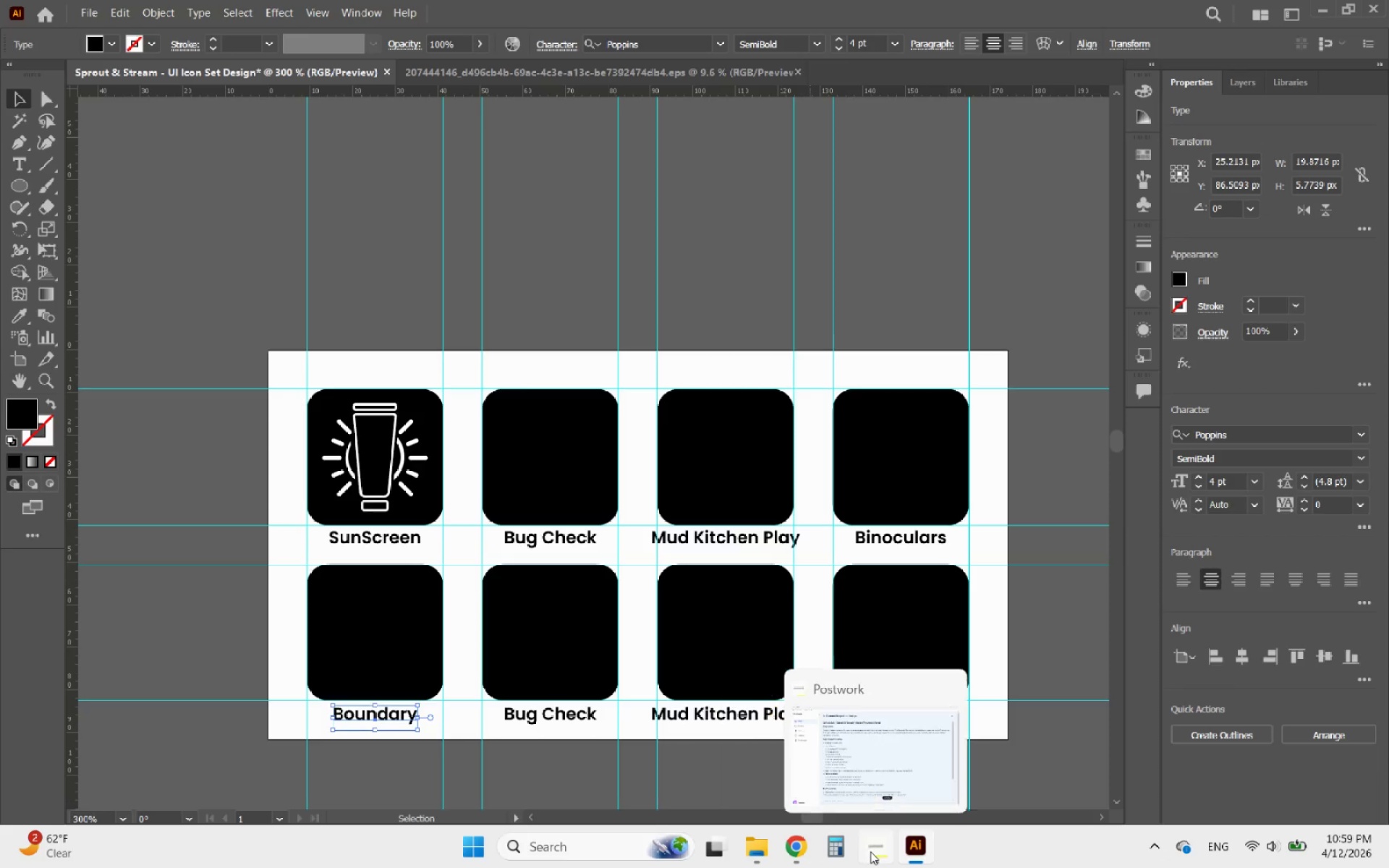 
left_click([872, 851])